 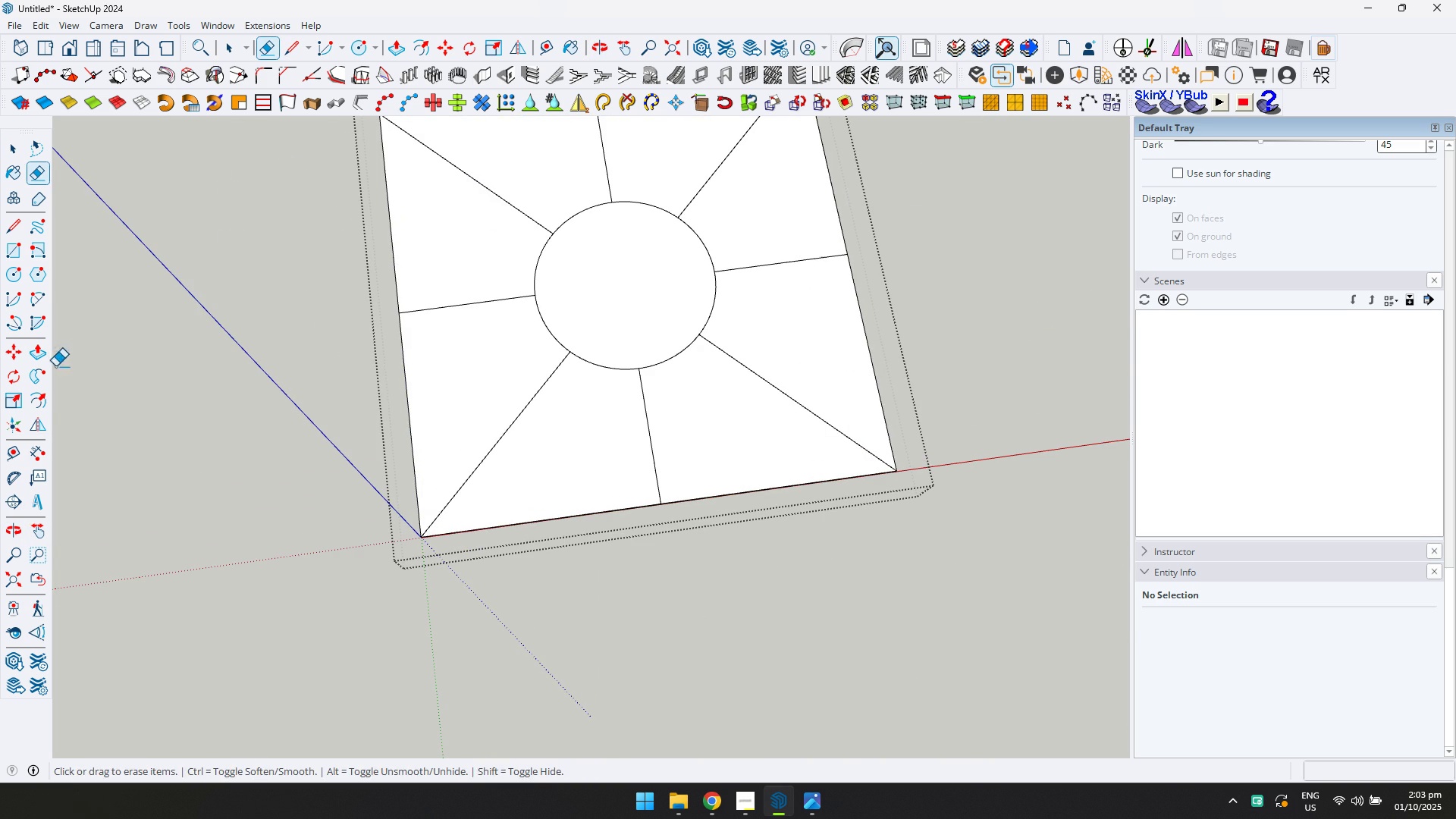 
key(Control+ControlLeft)
 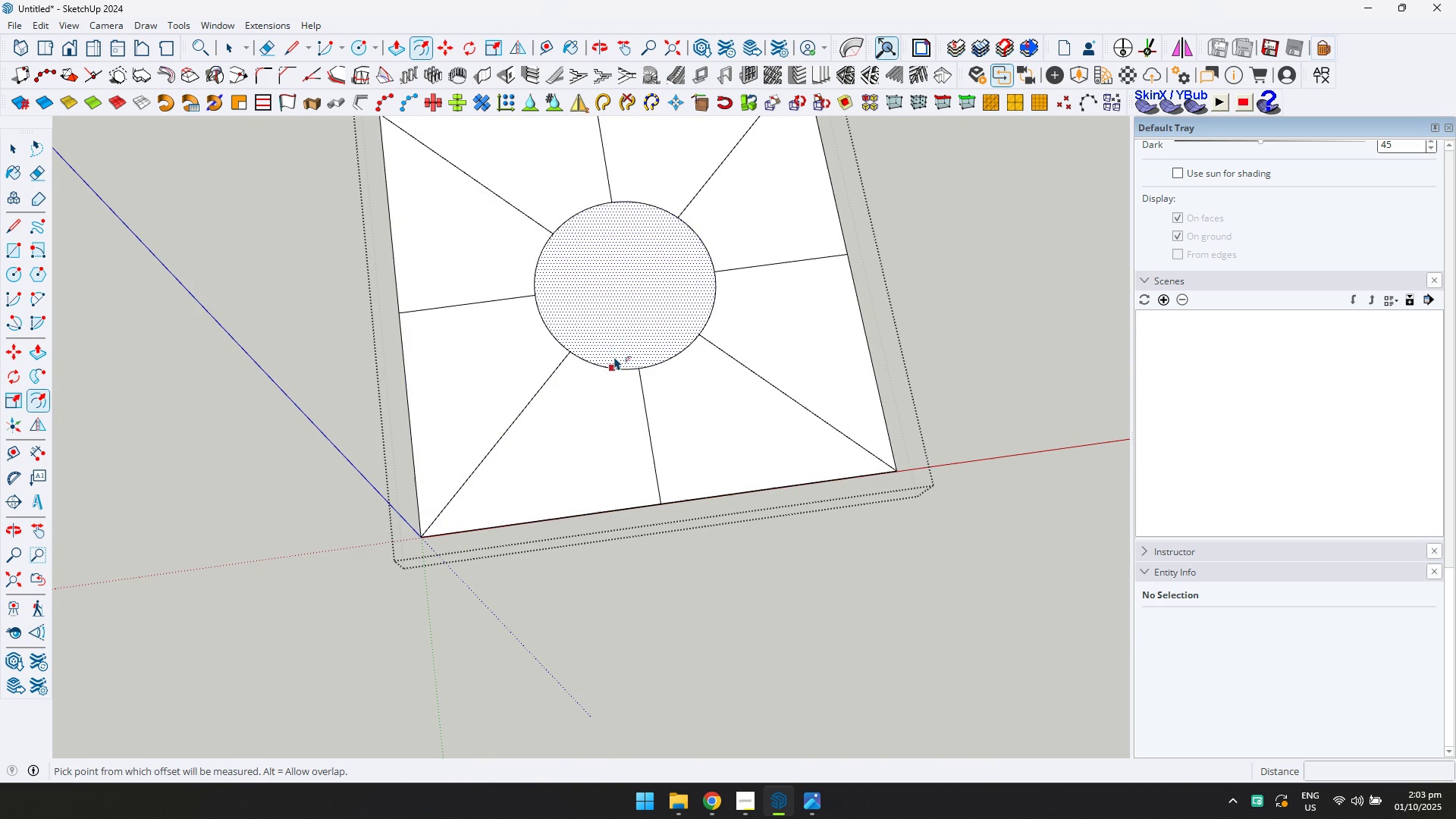 
key(Control+Z)
 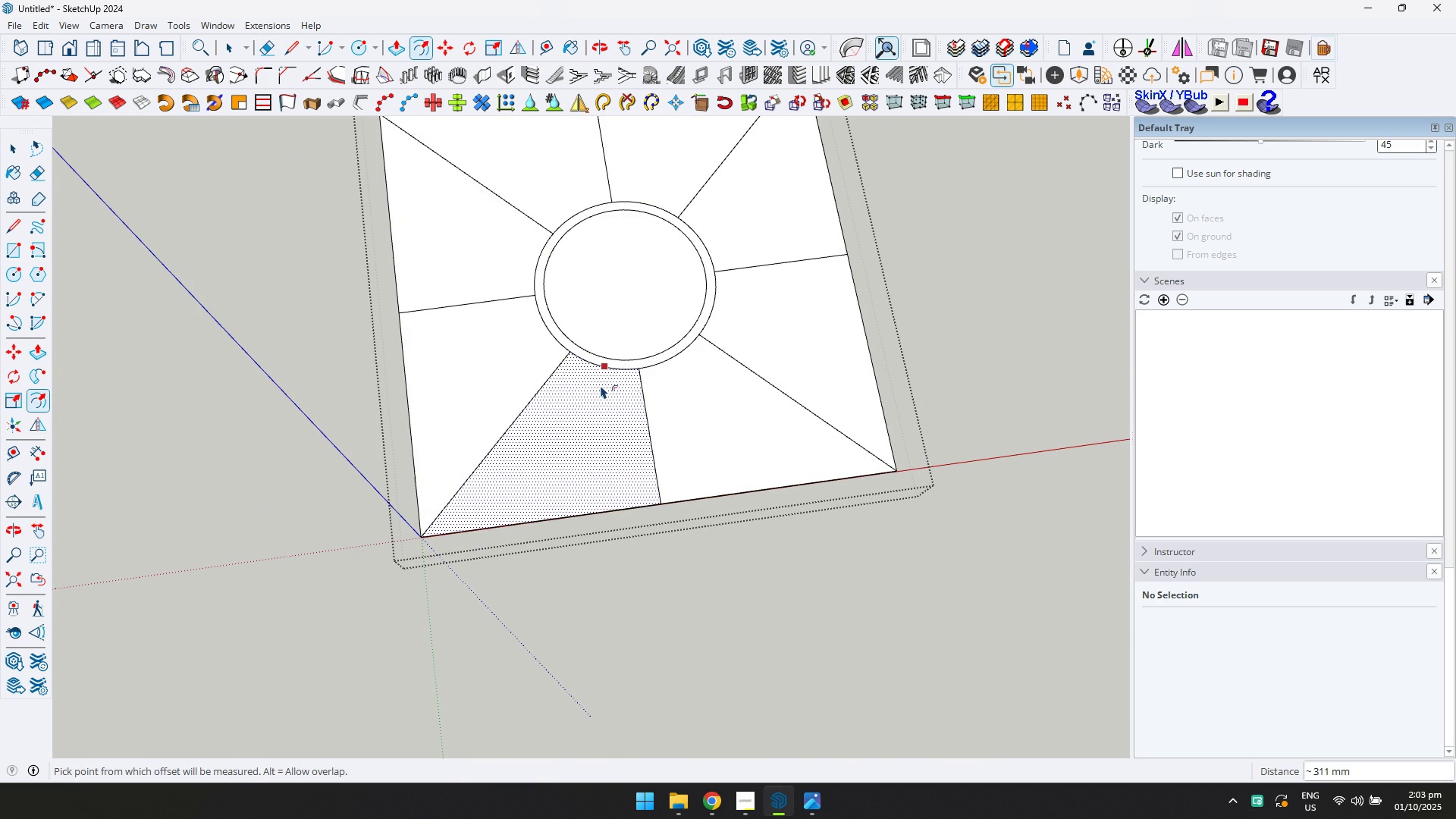 
key(Control+ControlLeft)
 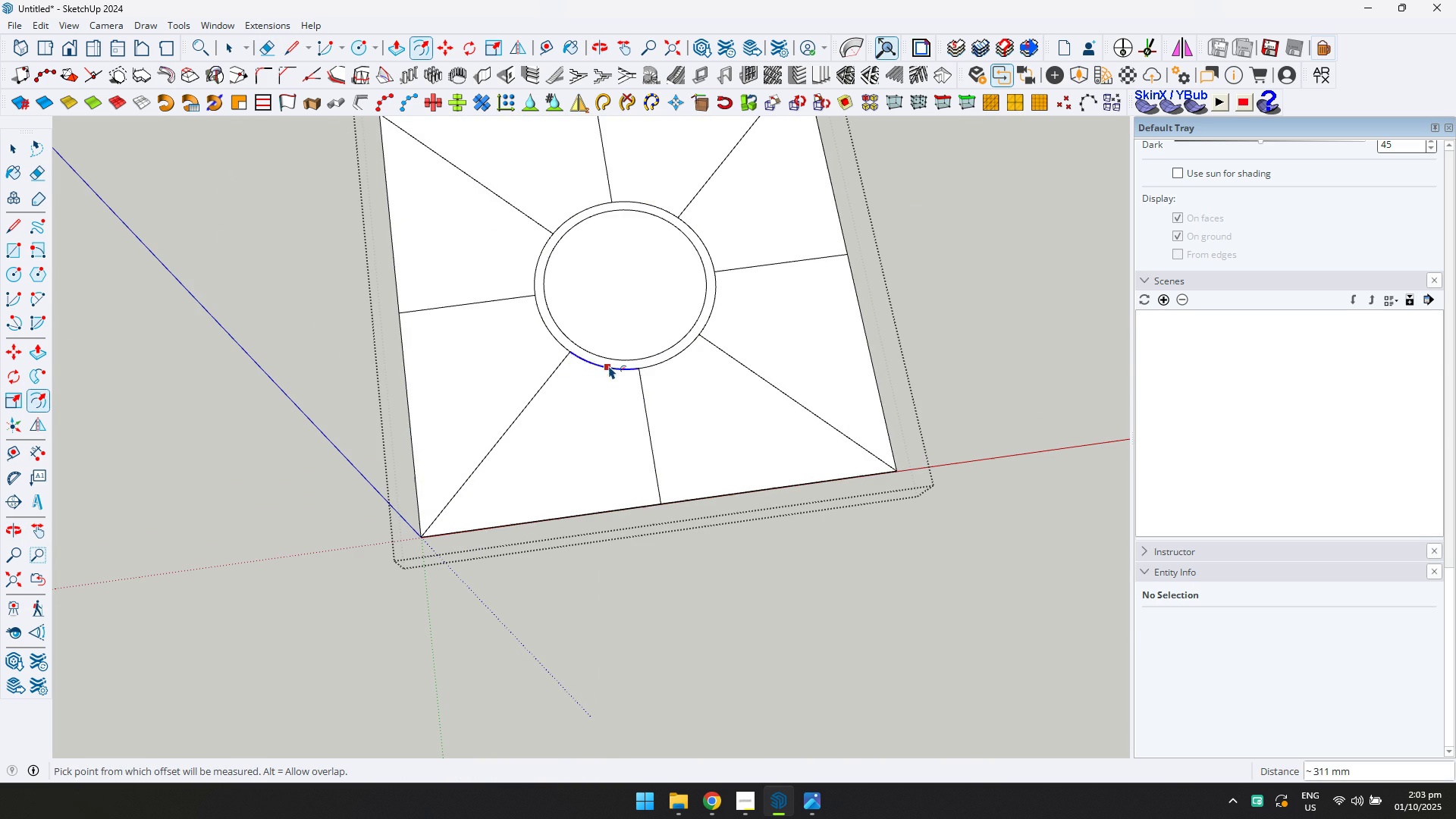 
key(Control+Z)
 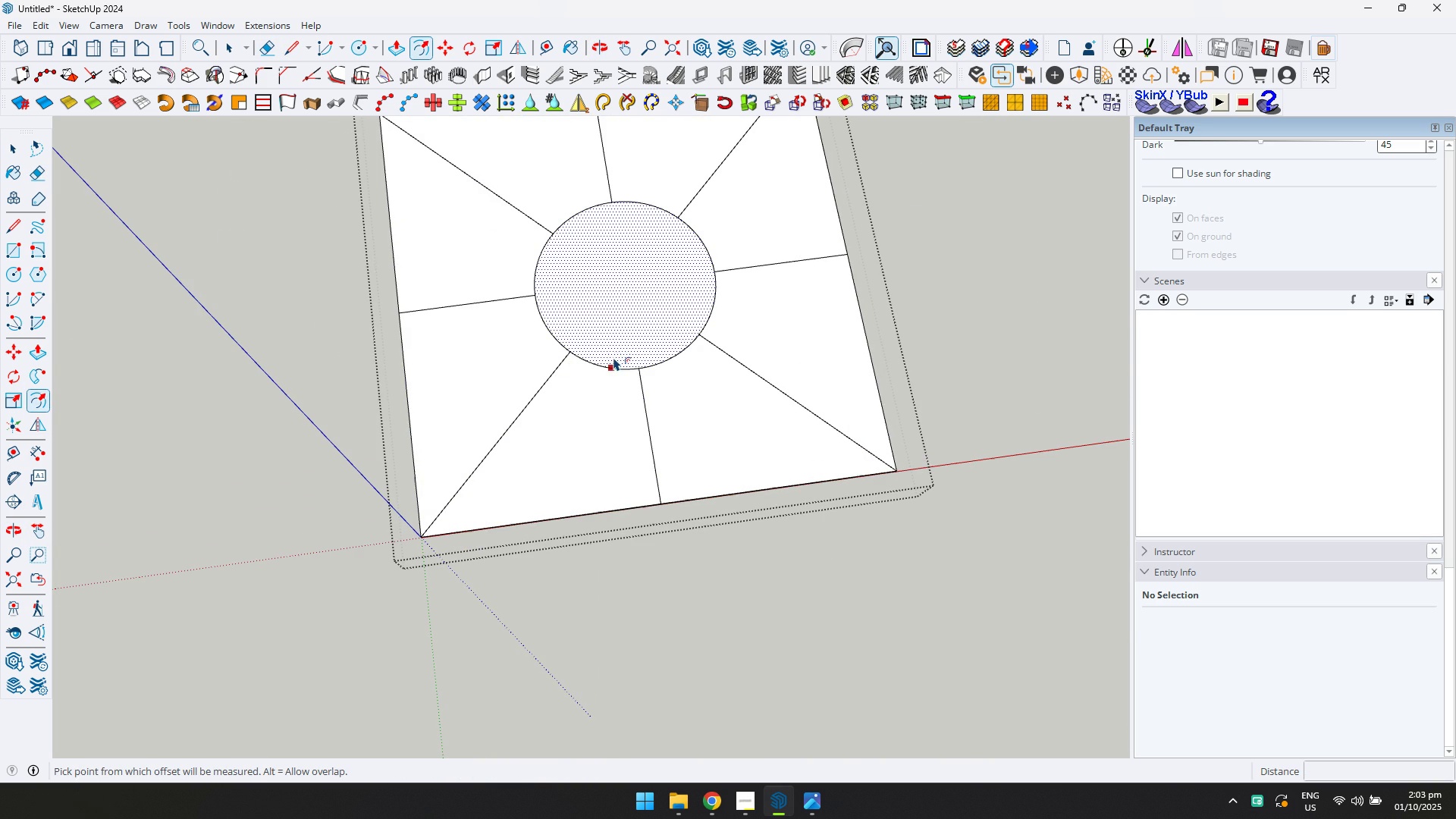 
left_click([613, 357])
 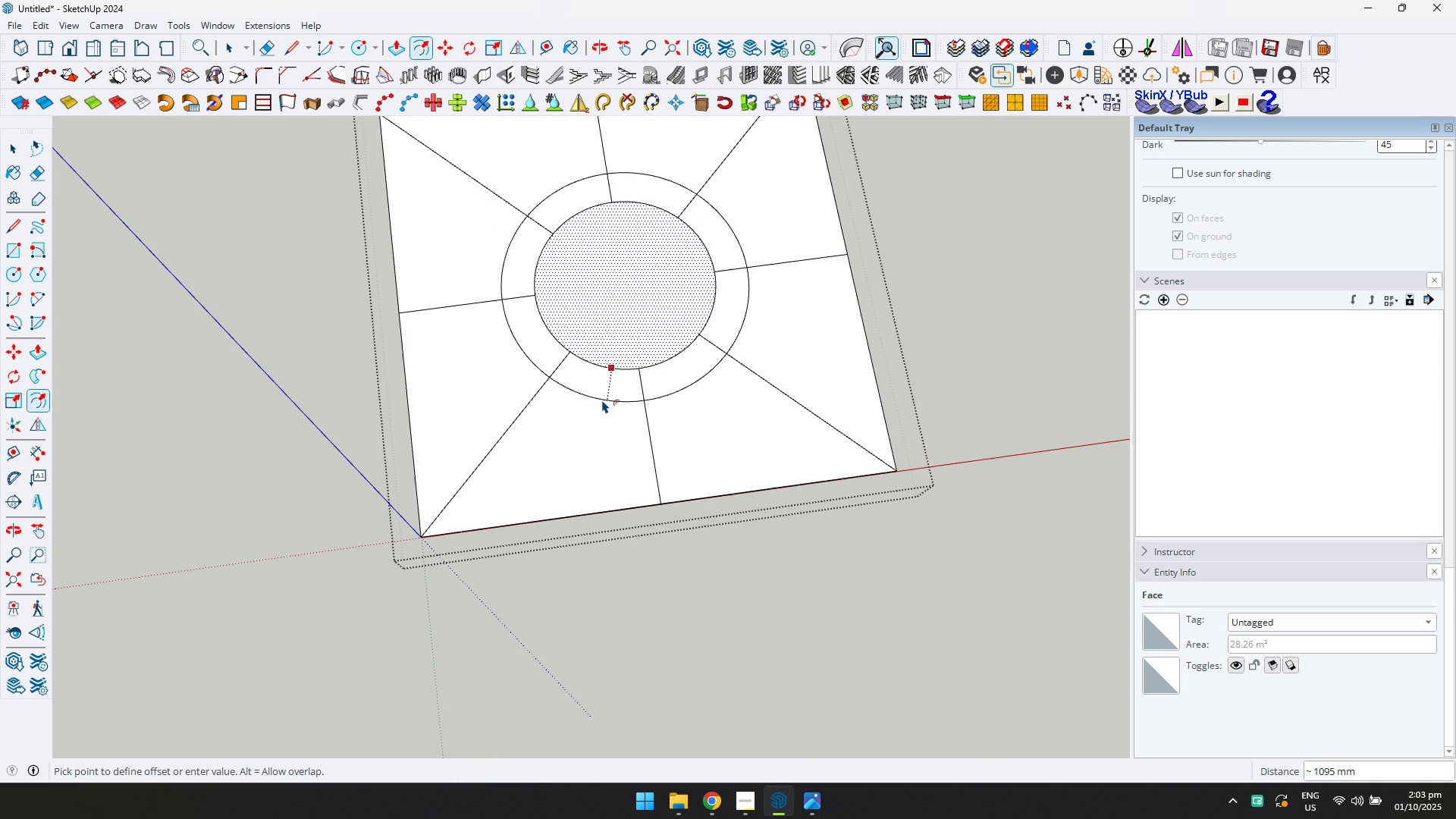 
type(1500)
 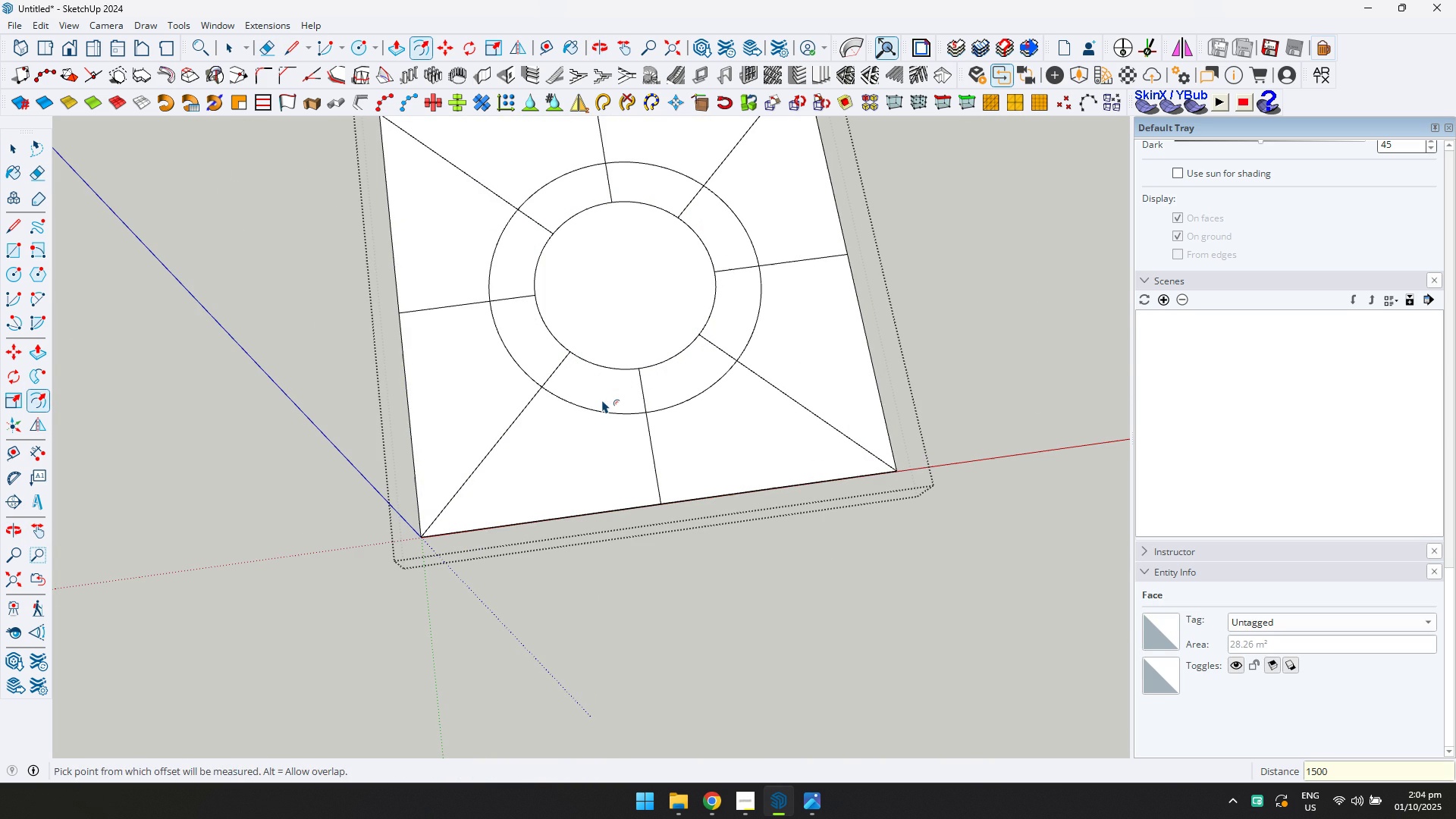 
key(Enter)
 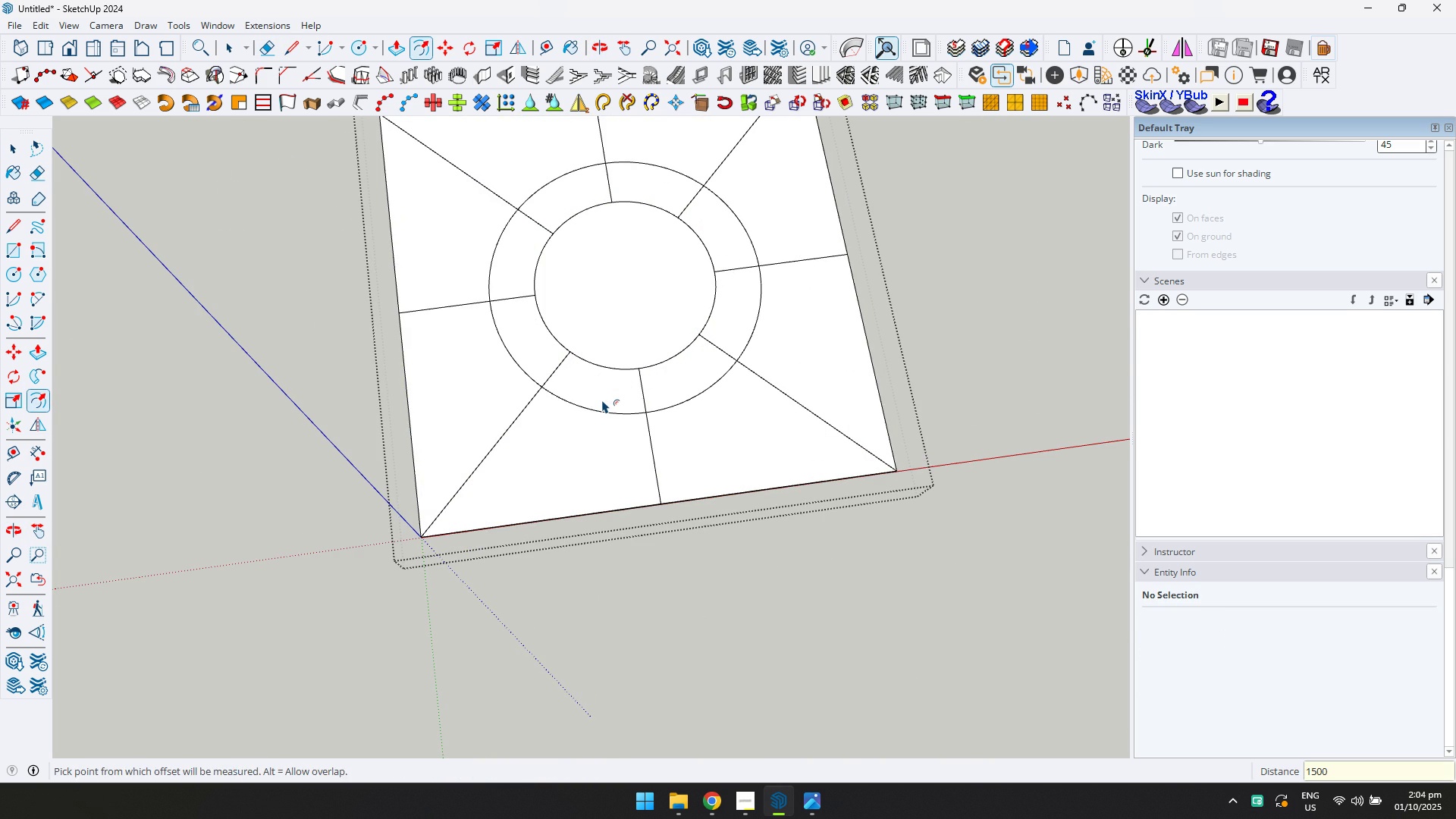 
type(et)
 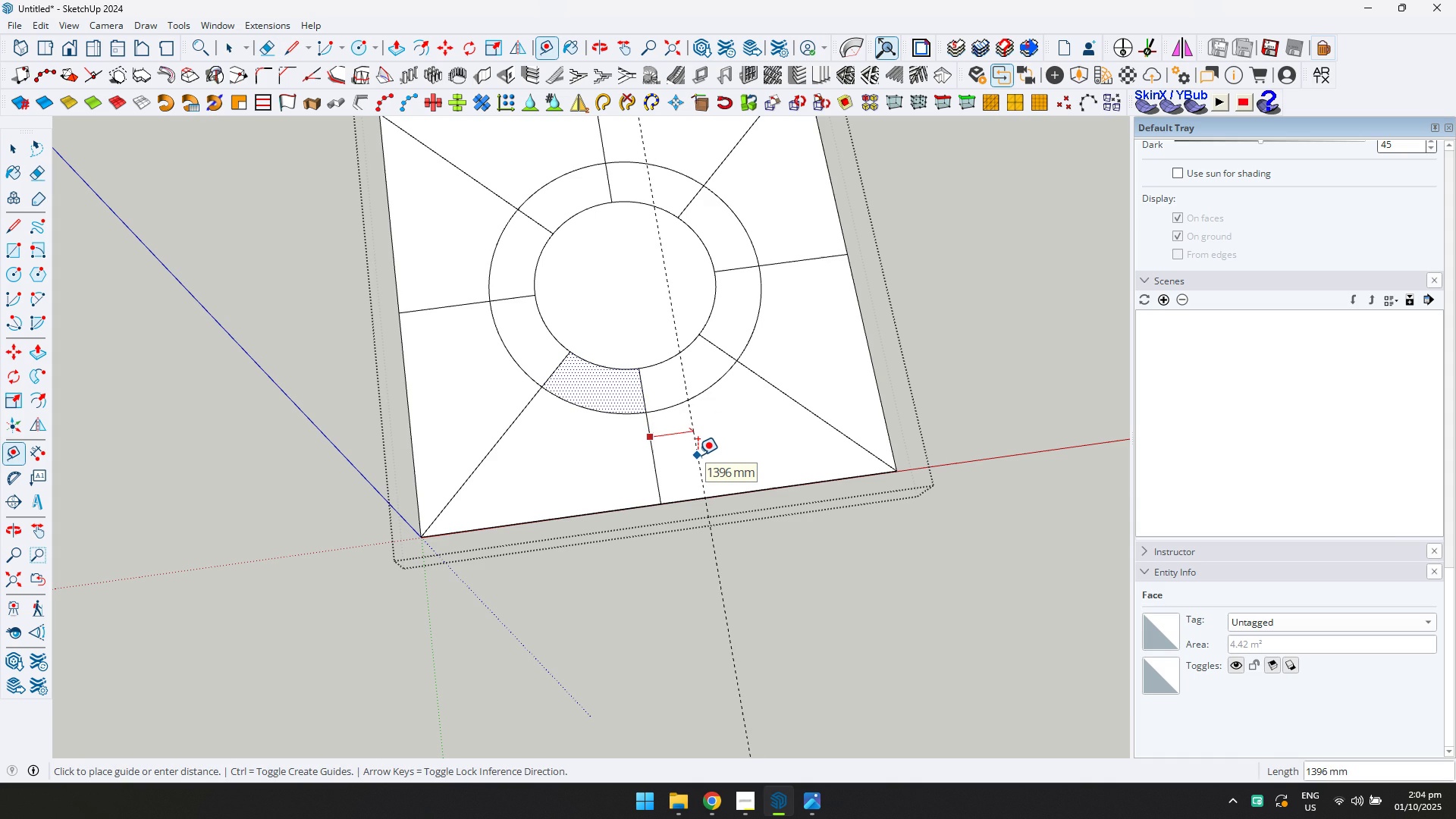 
wait(5.74)
 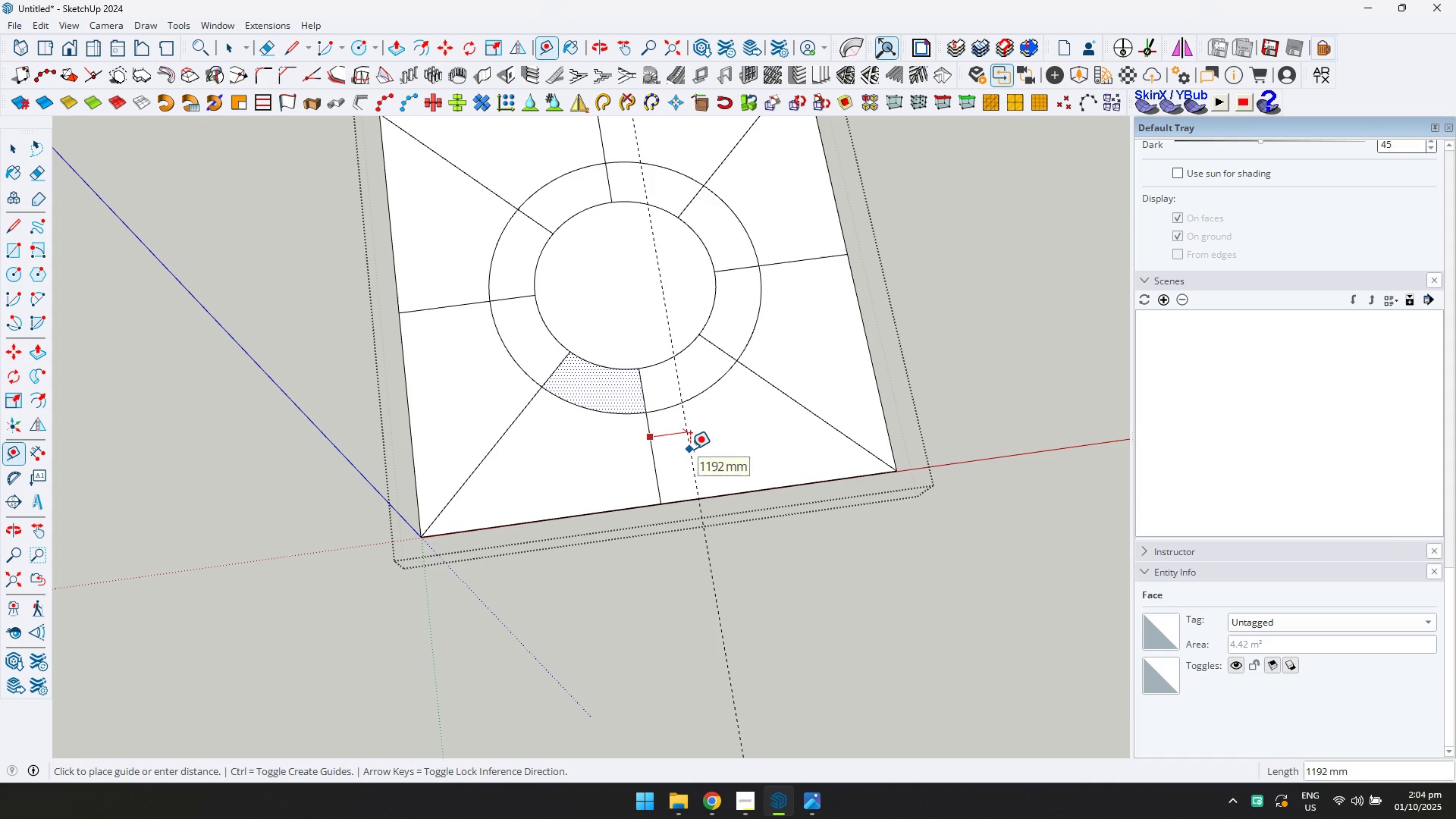 
type(75)